 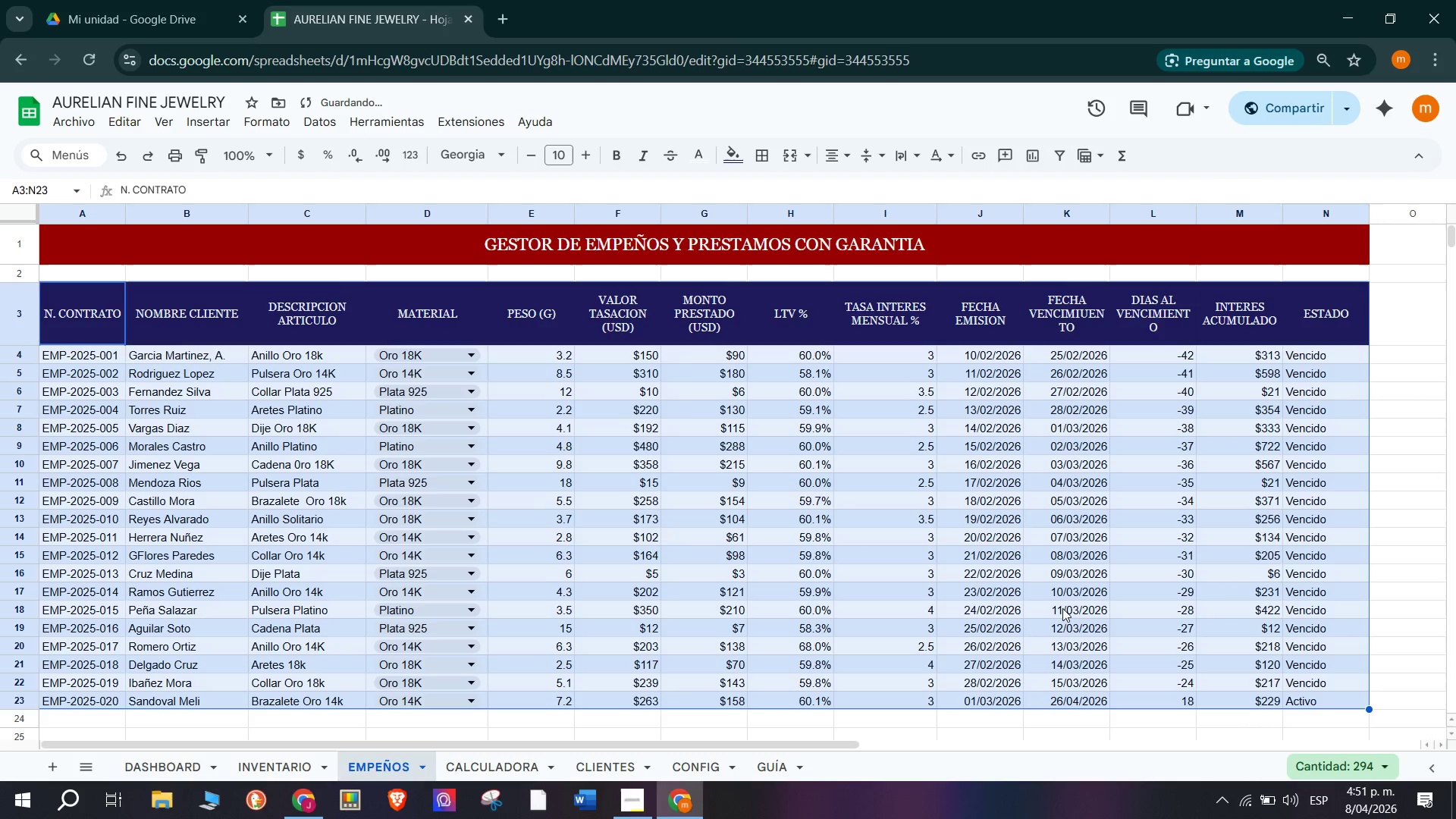 
scroll: coordinate [714, 522], scroll_direction: none, amount: 0.0
 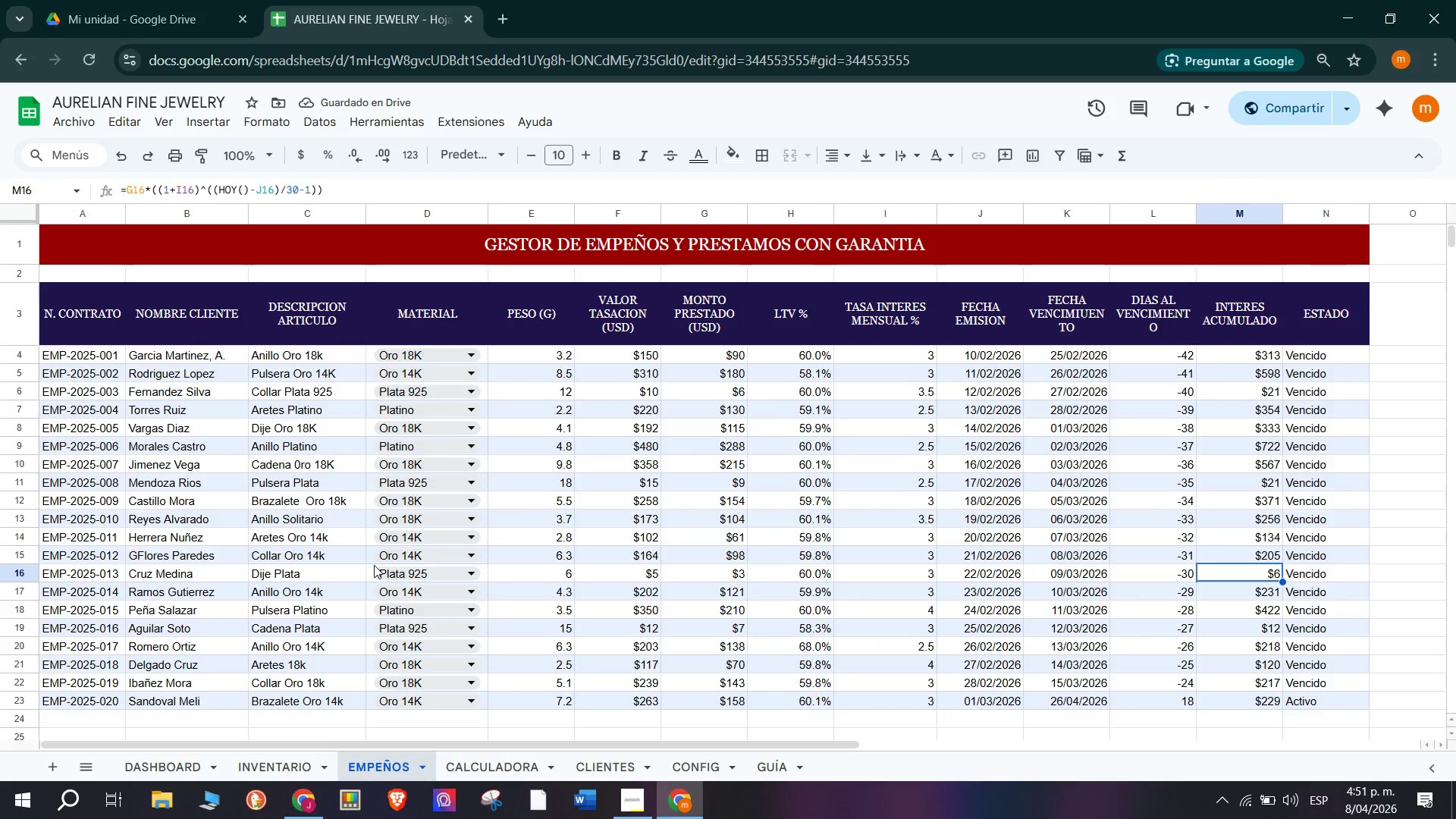 
scroll: coordinate [592, 319], scroll_direction: up, amount: 4.0
 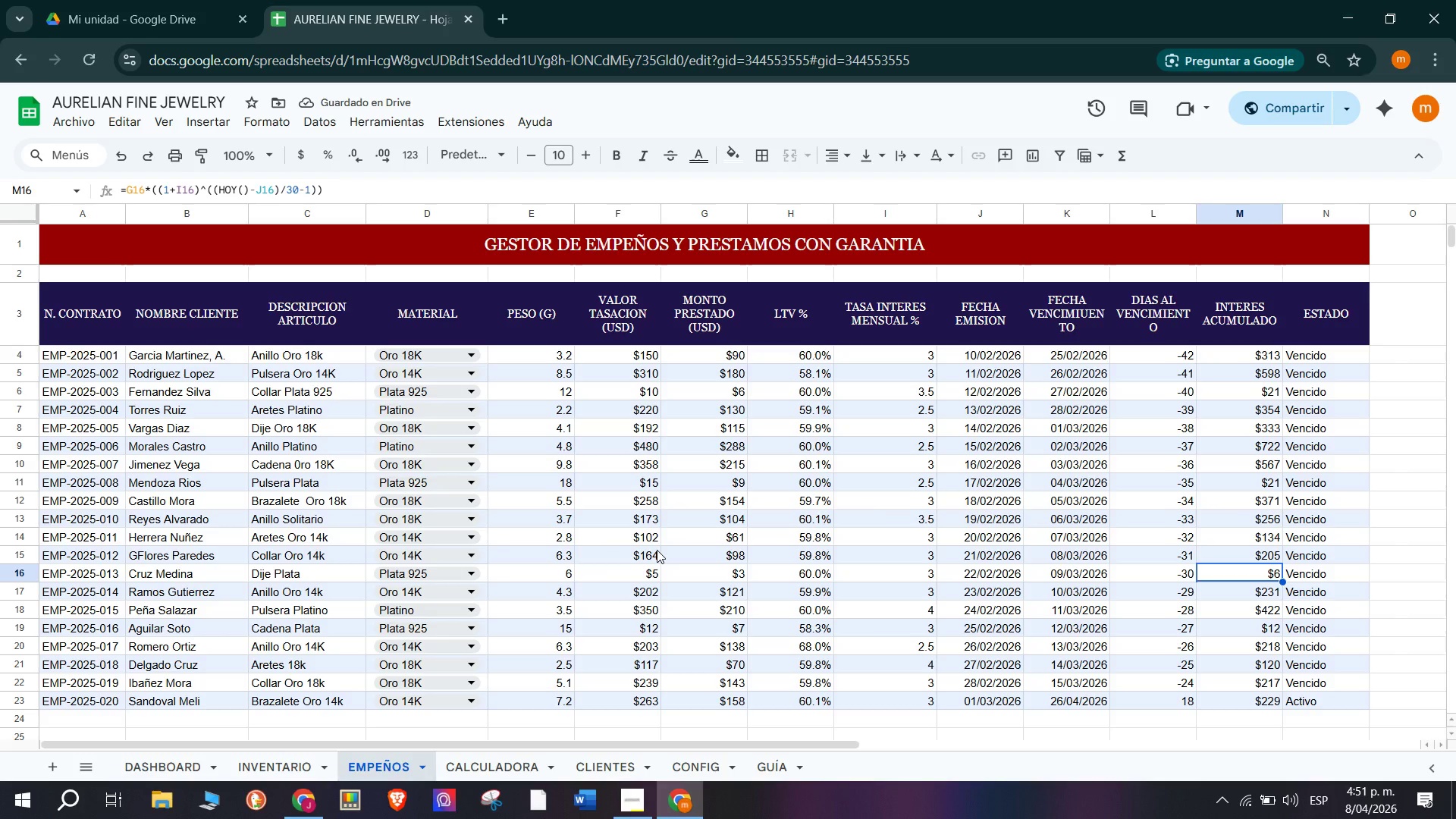 
scroll: coordinate [657, 550], scroll_direction: down, amount: 1.0
 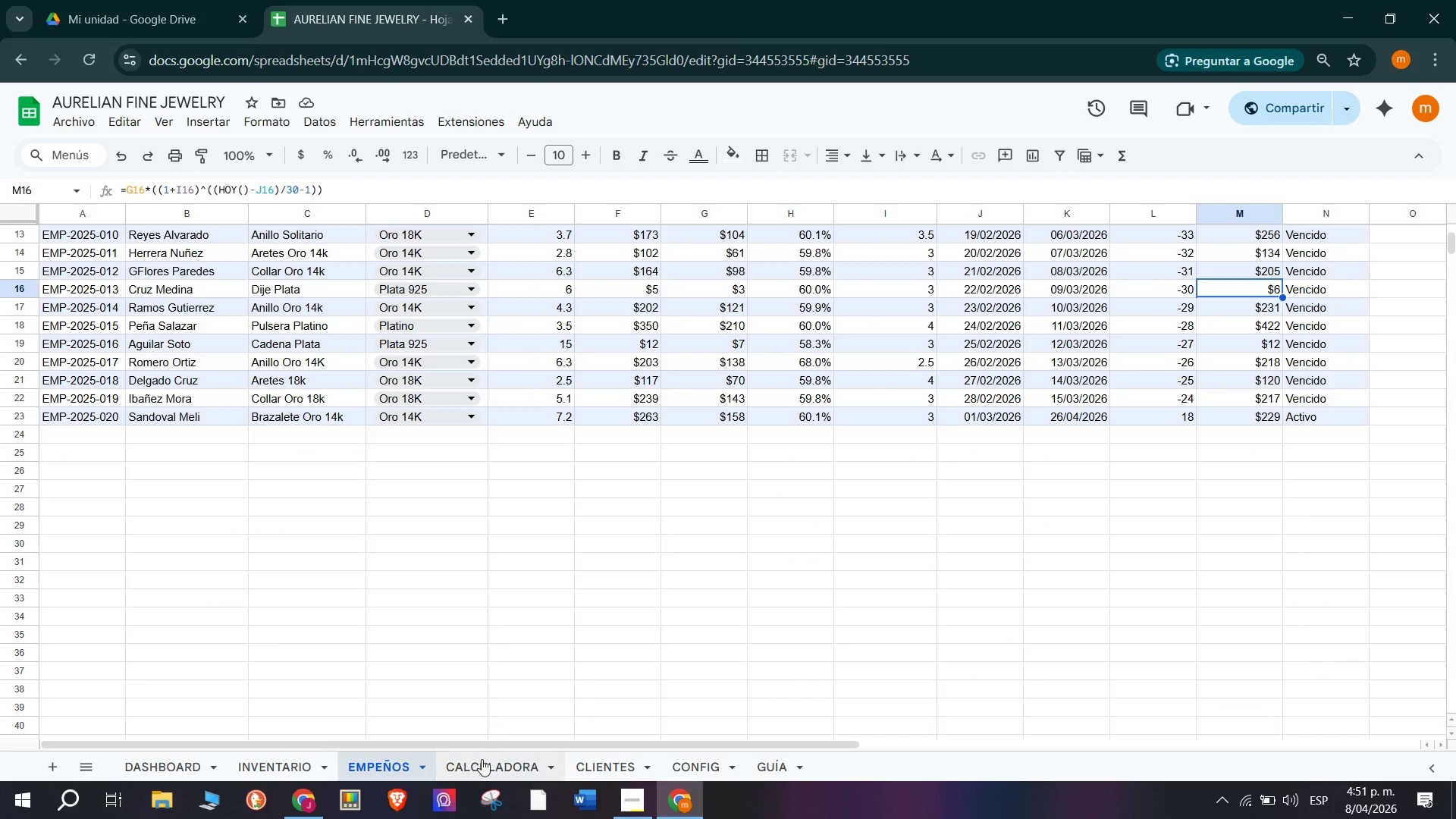 
scroll: coordinate [495, 653], scroll_direction: up, amount: 2.0
 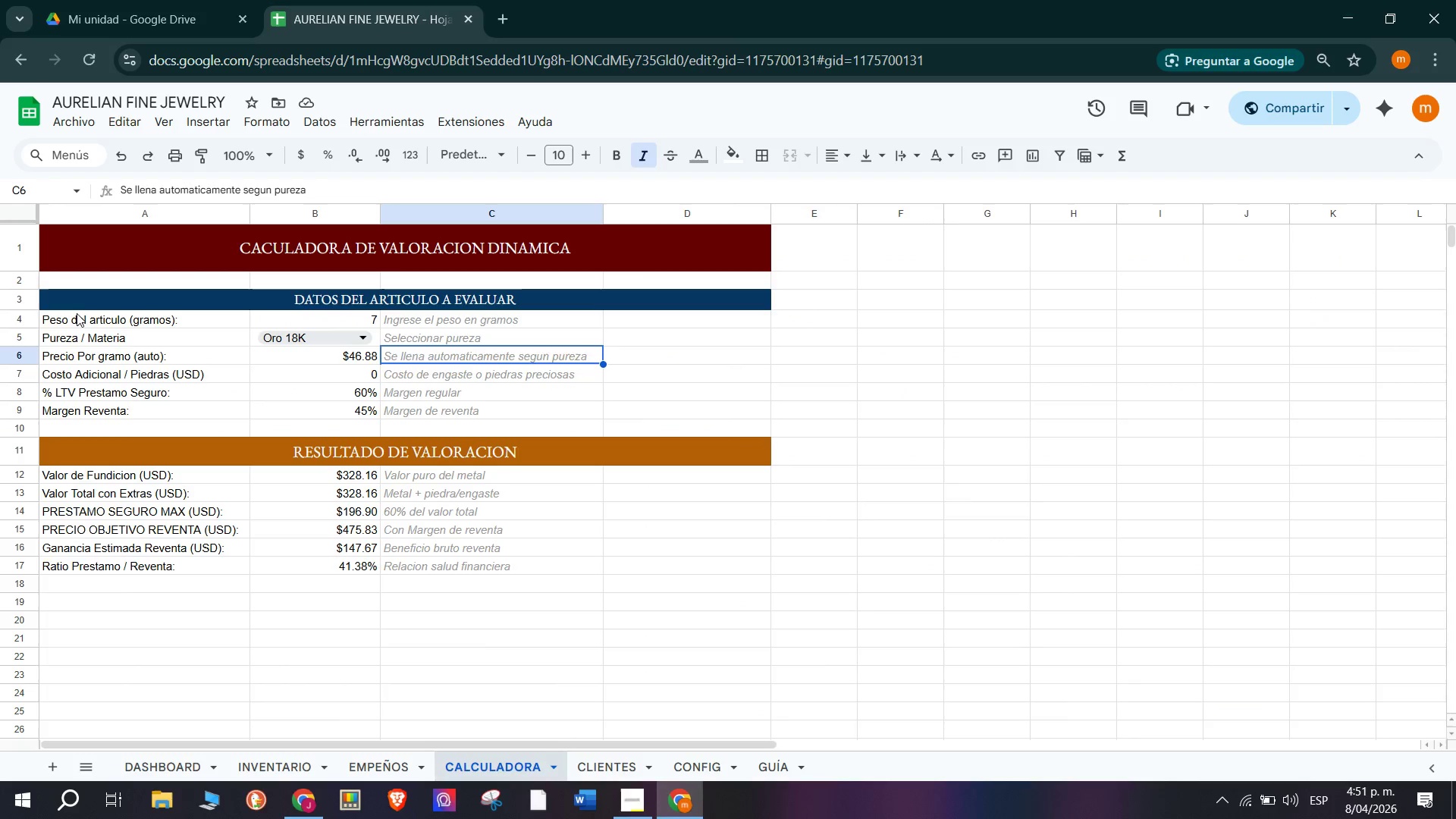 
wait(15.23)
 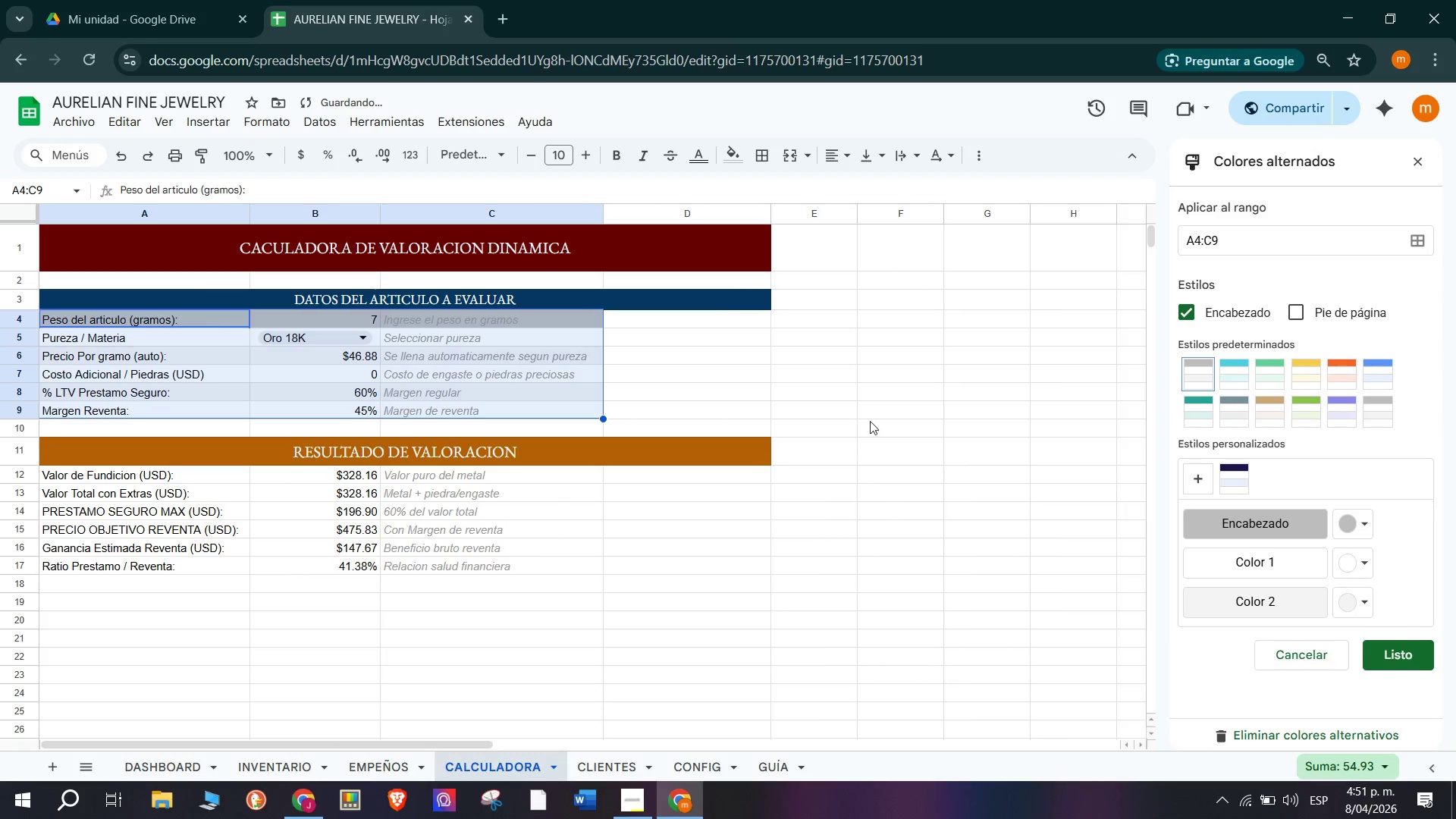 
left_click([1305, 371])
 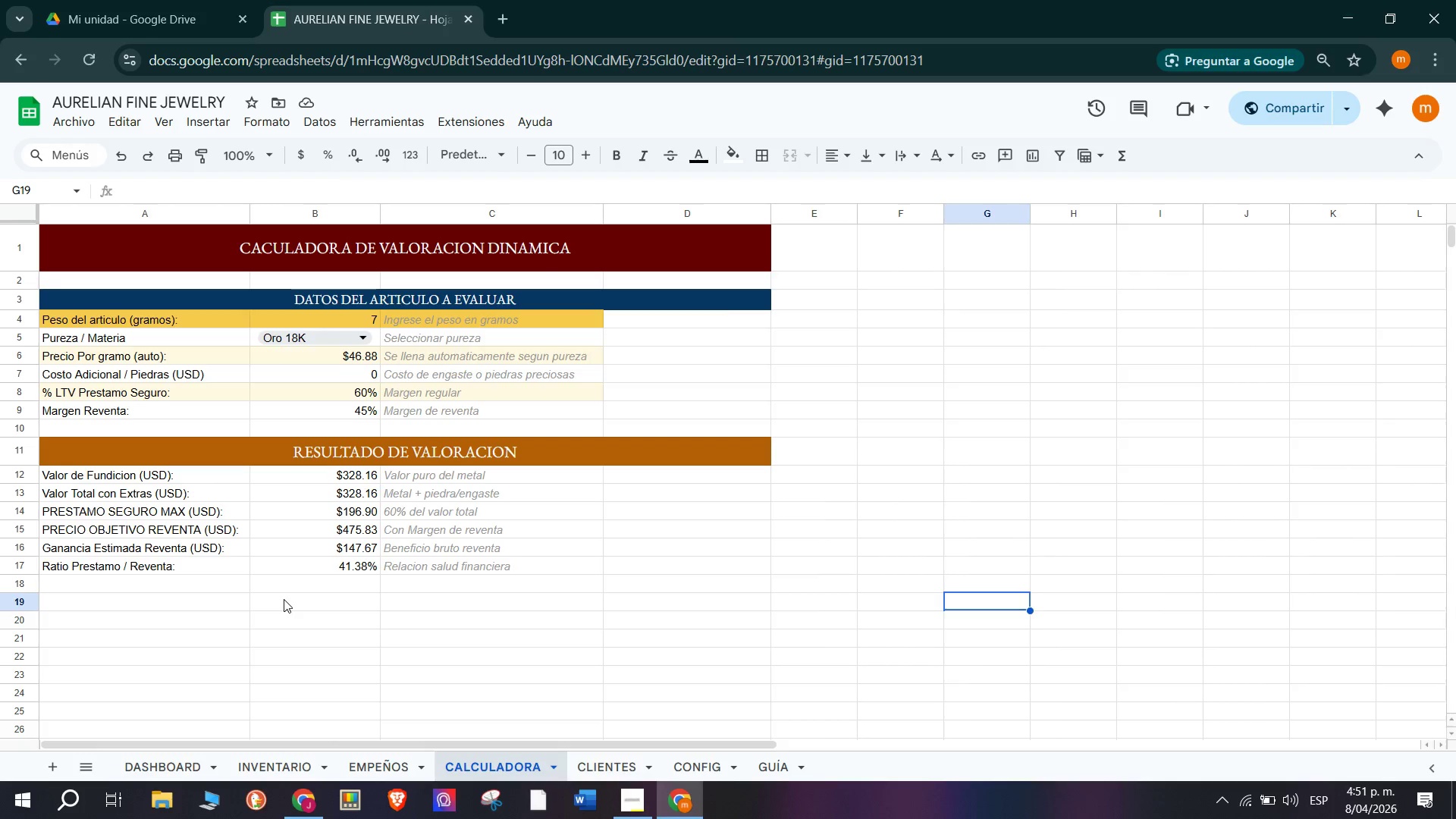 
wait(12.23)
 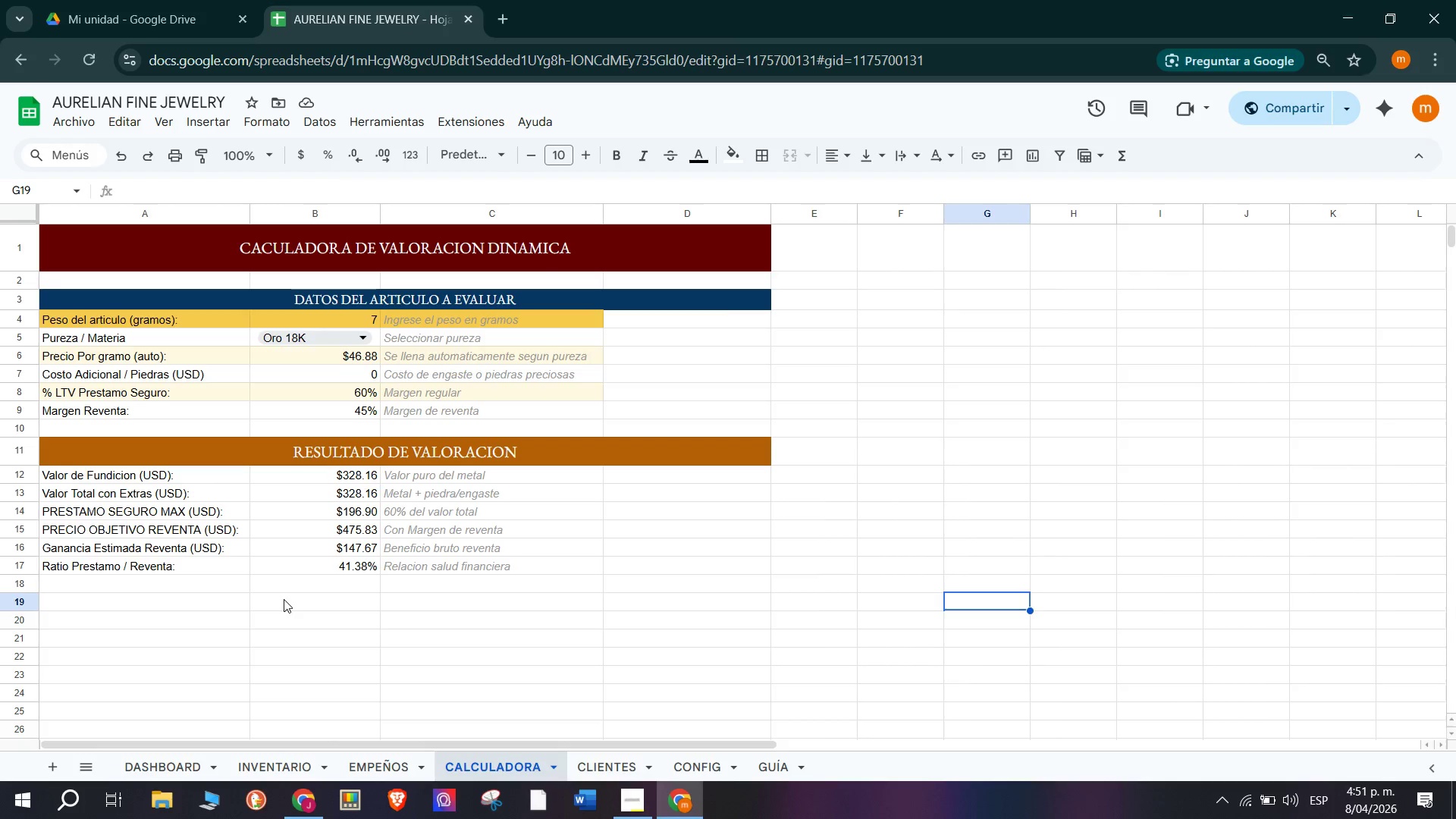 
left_click([626, 814])